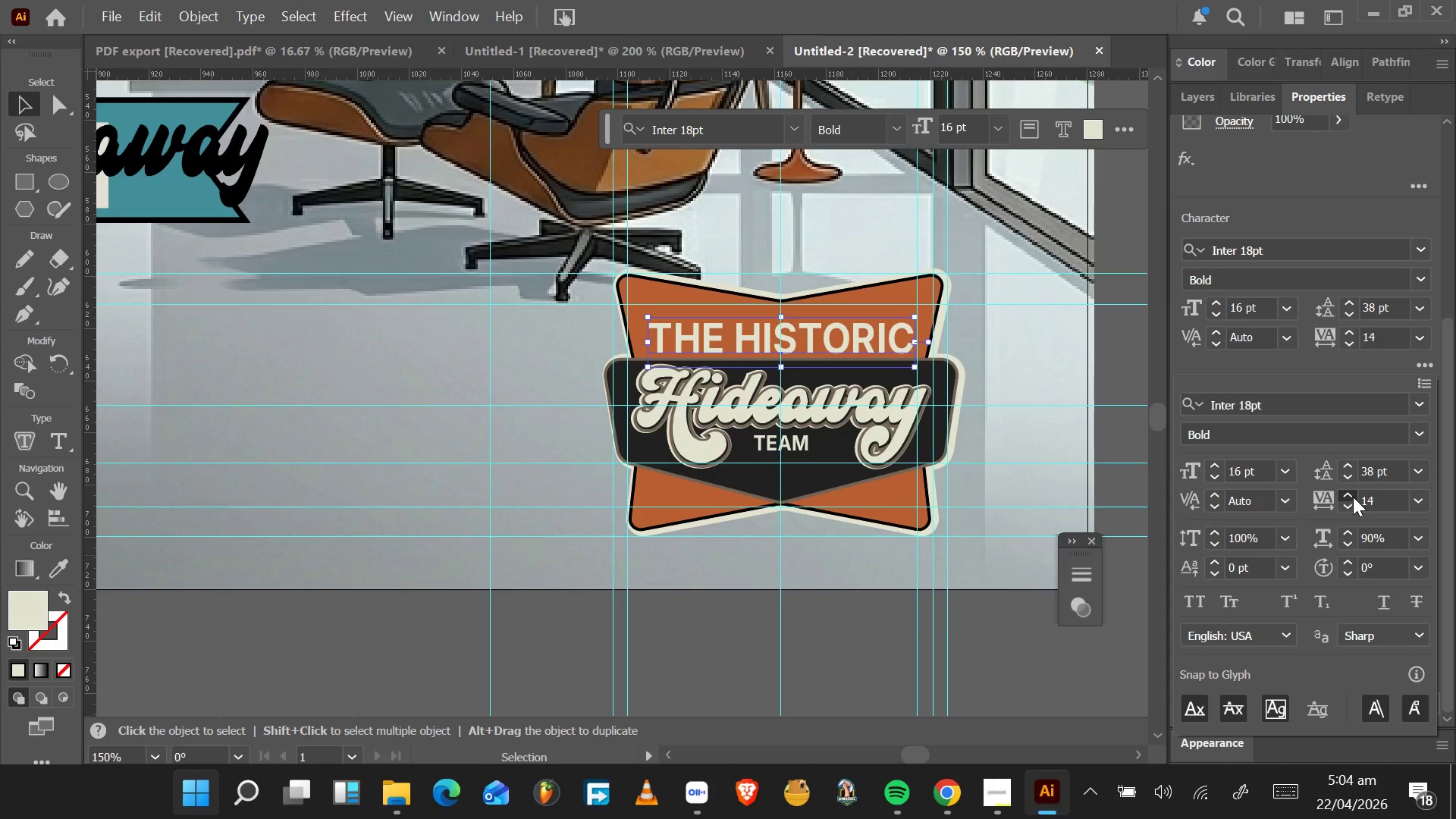 
triple_click([1353, 497])
 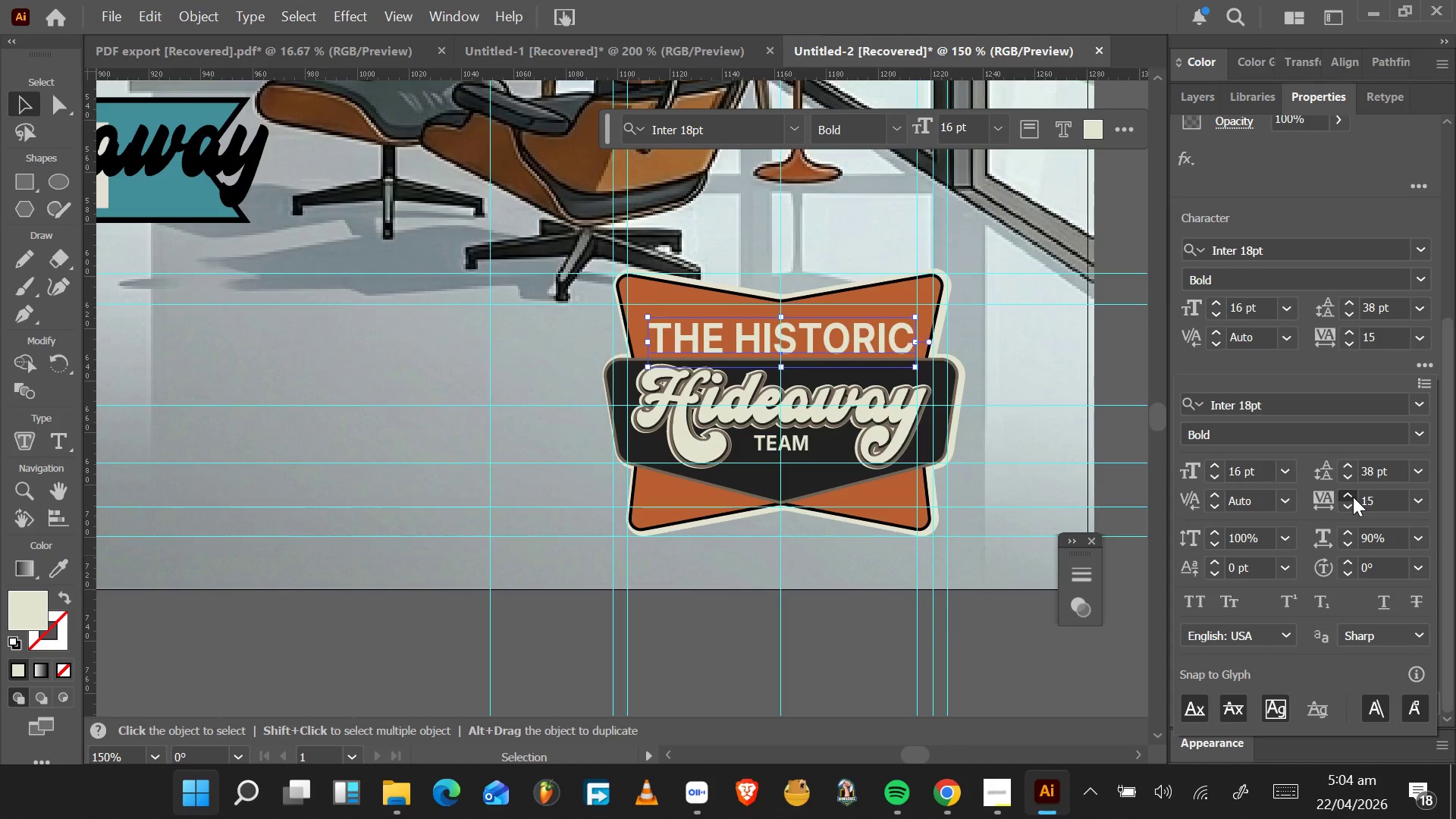 
triple_click([1353, 497])
 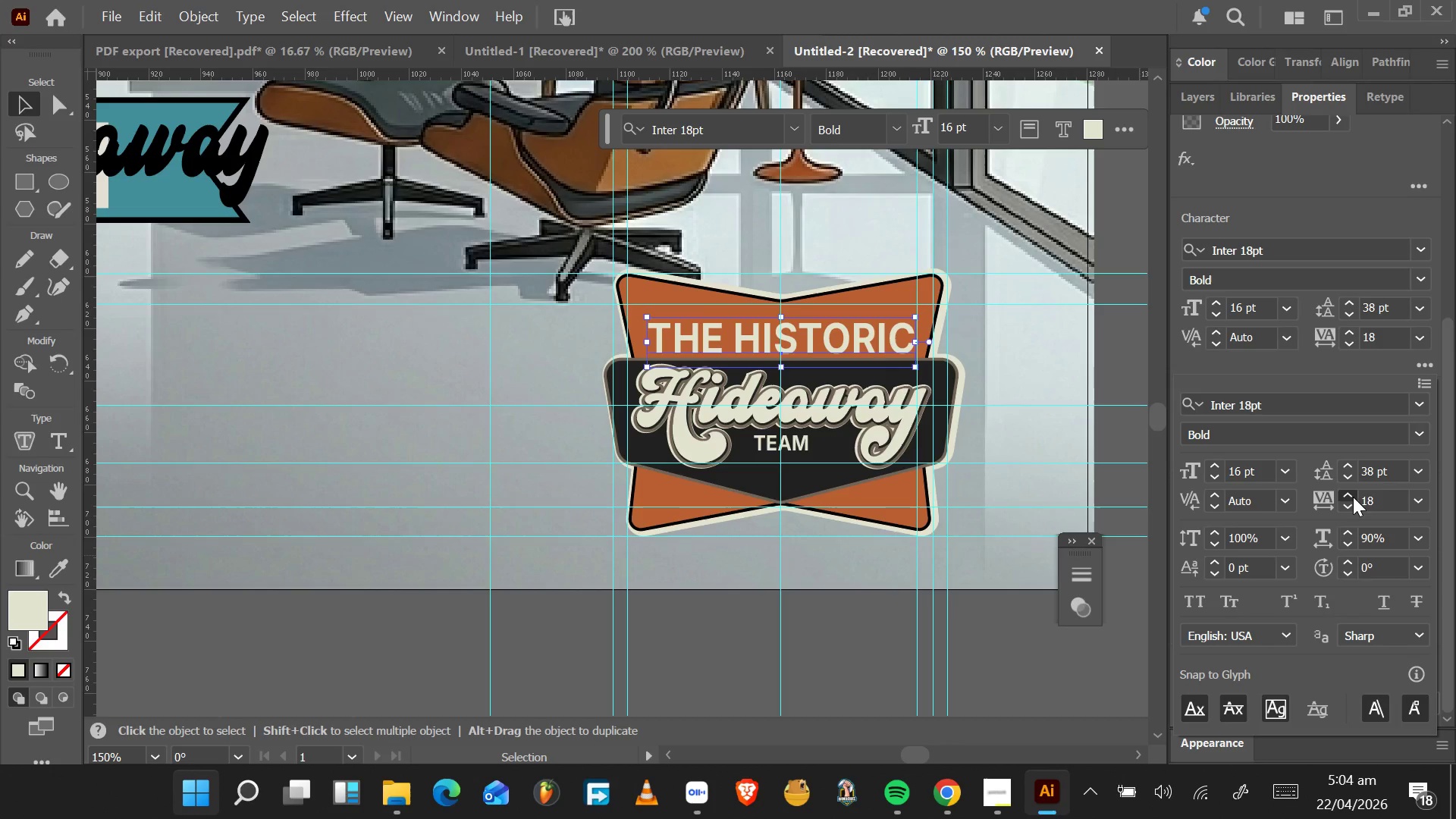 
triple_click([1353, 497])